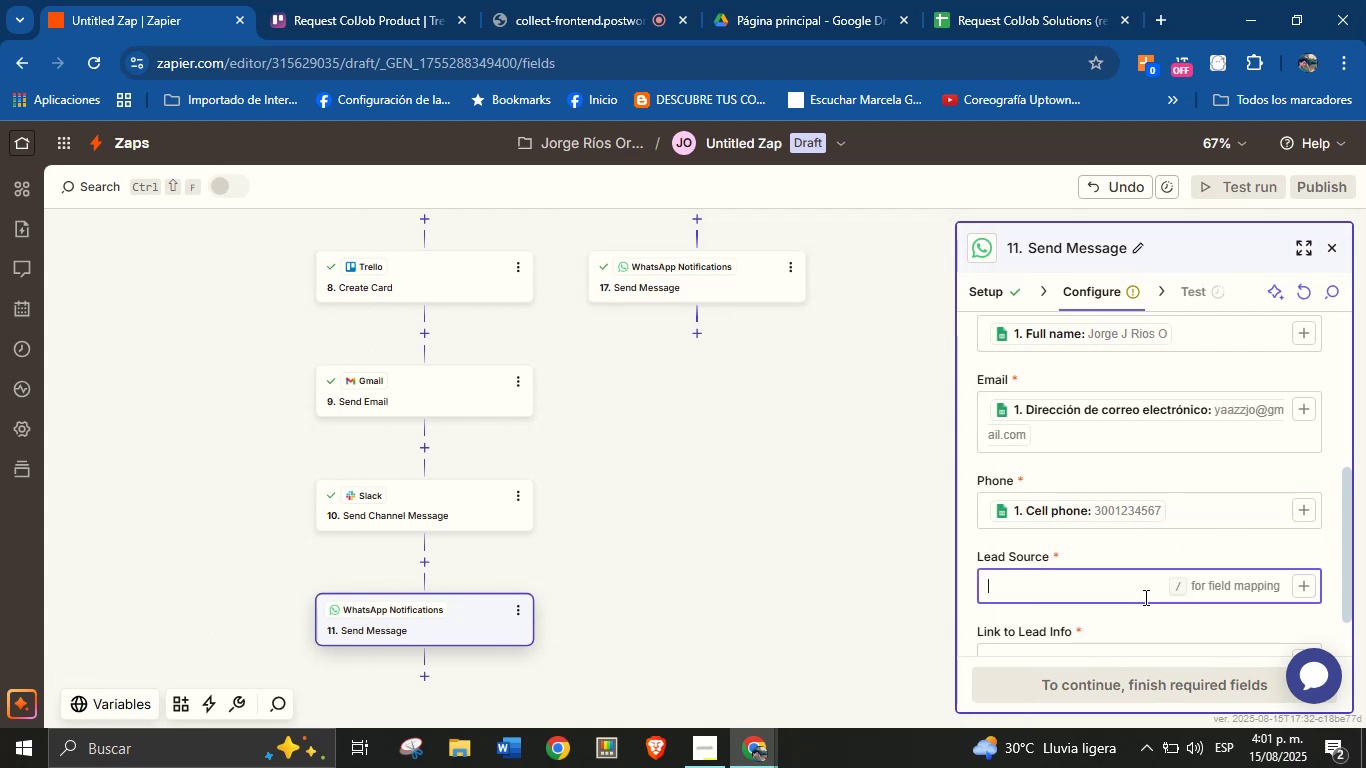 
type(Google form)
 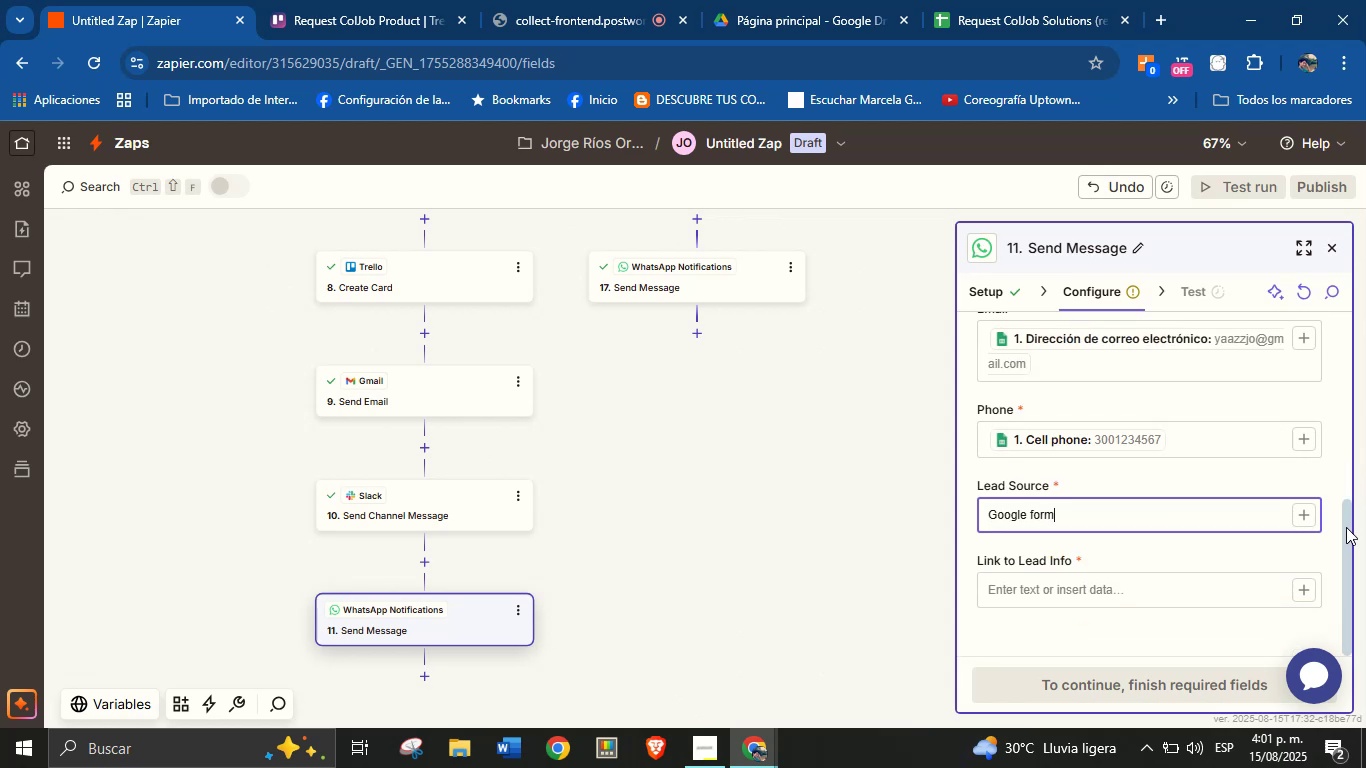 
left_click([1295, 588])
 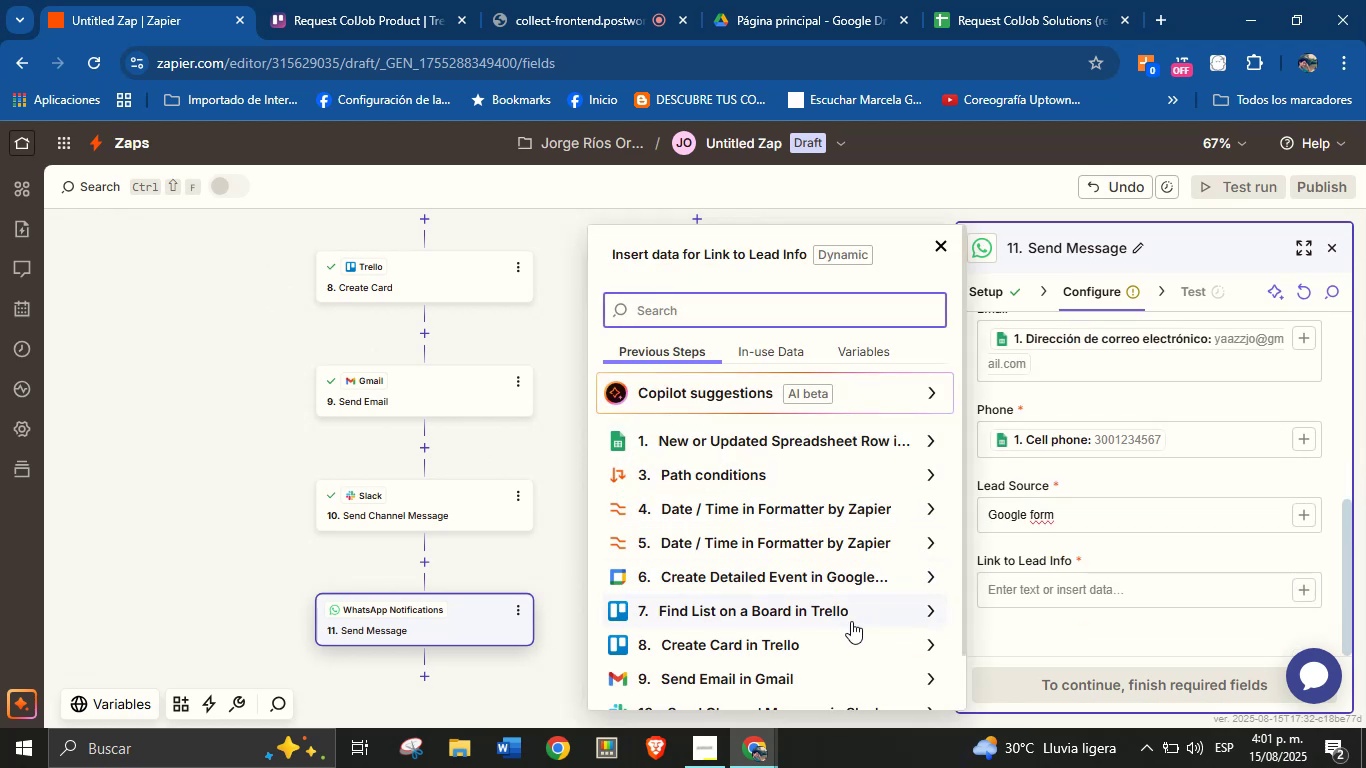 
left_click([930, 640])
 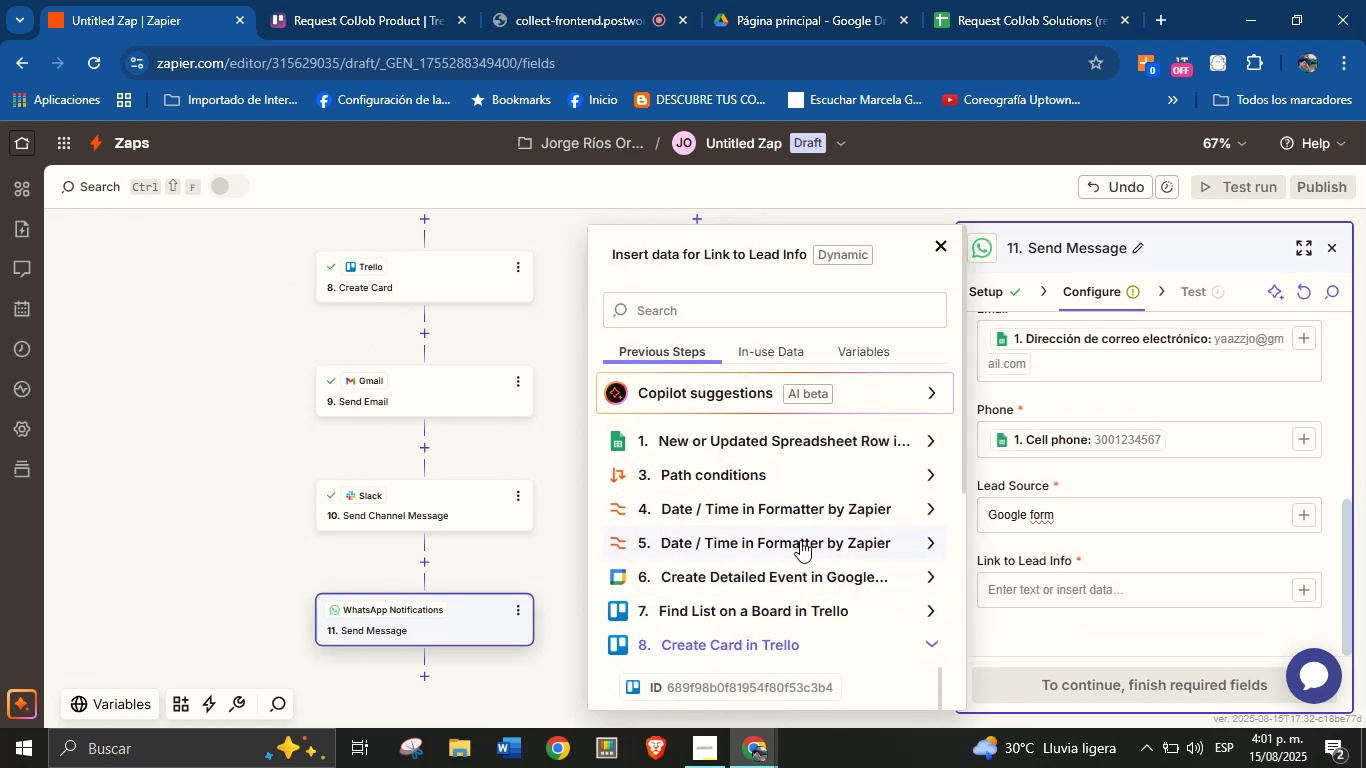 
scroll: coordinate [782, 543], scroll_direction: down, amount: 1.0
 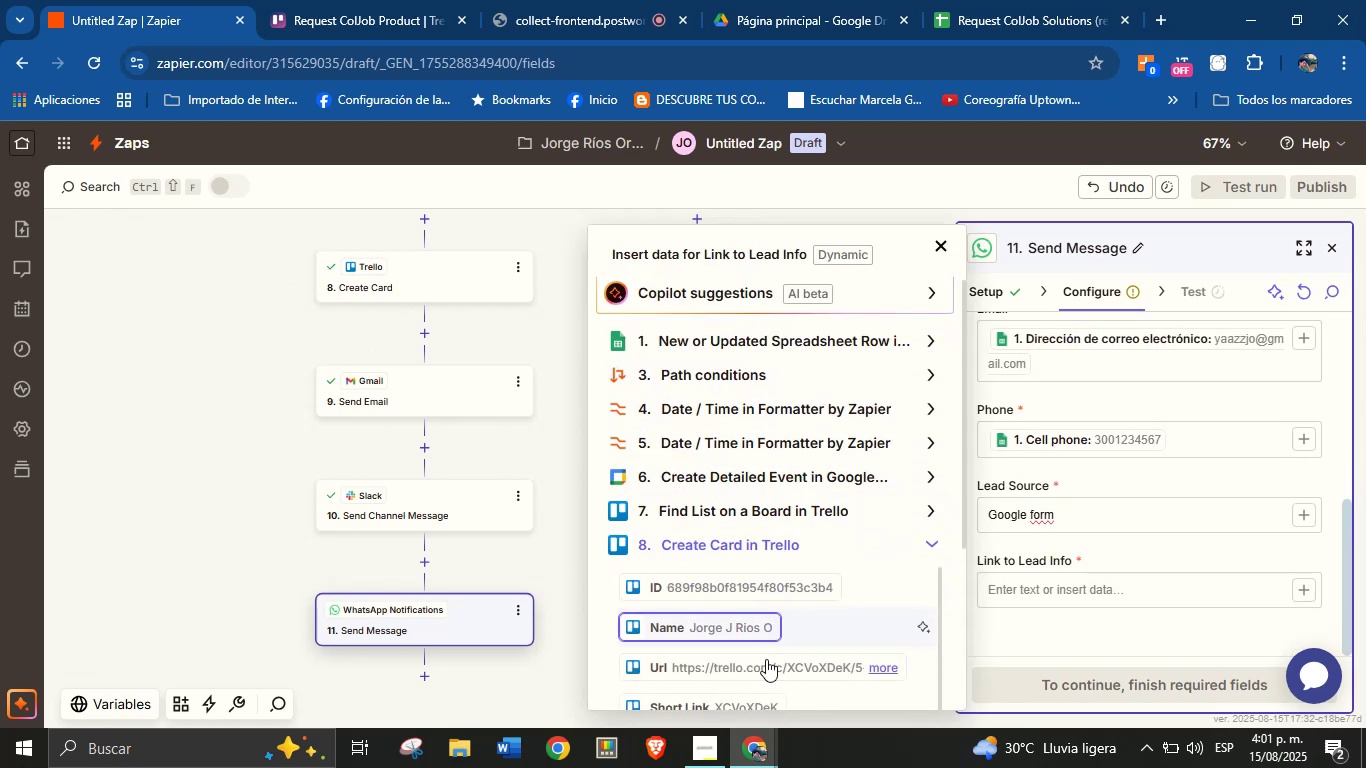 
left_click([766, 663])
 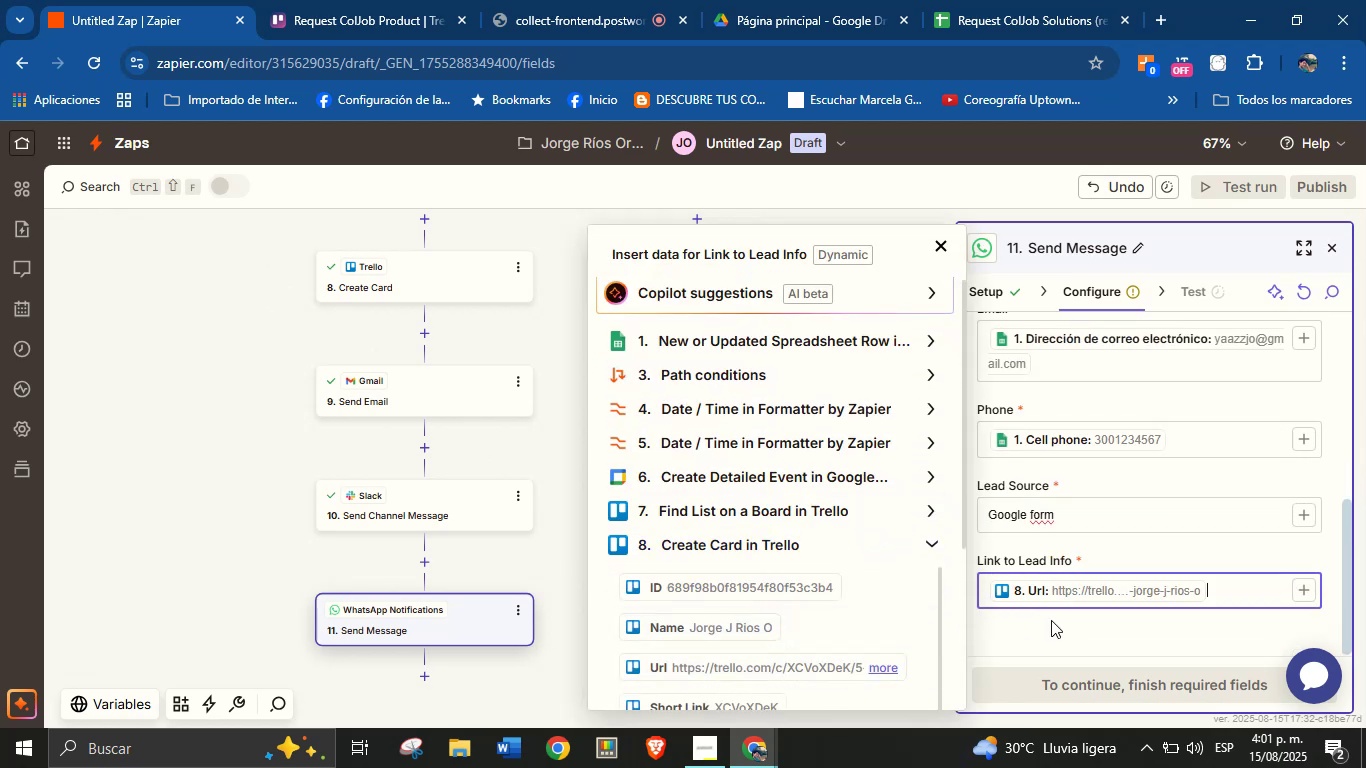 
left_click([1053, 622])
 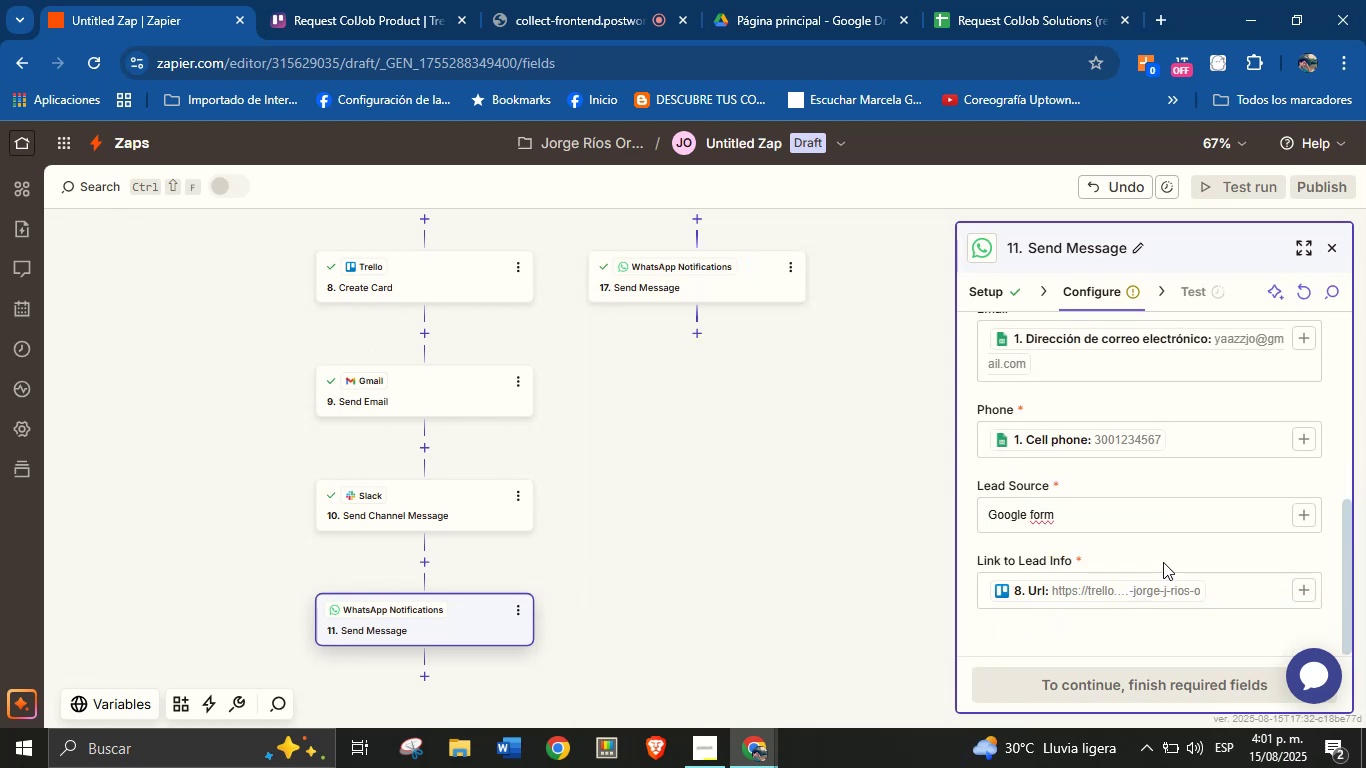 
scroll: coordinate [1163, 561], scroll_direction: down, amount: 1.0
 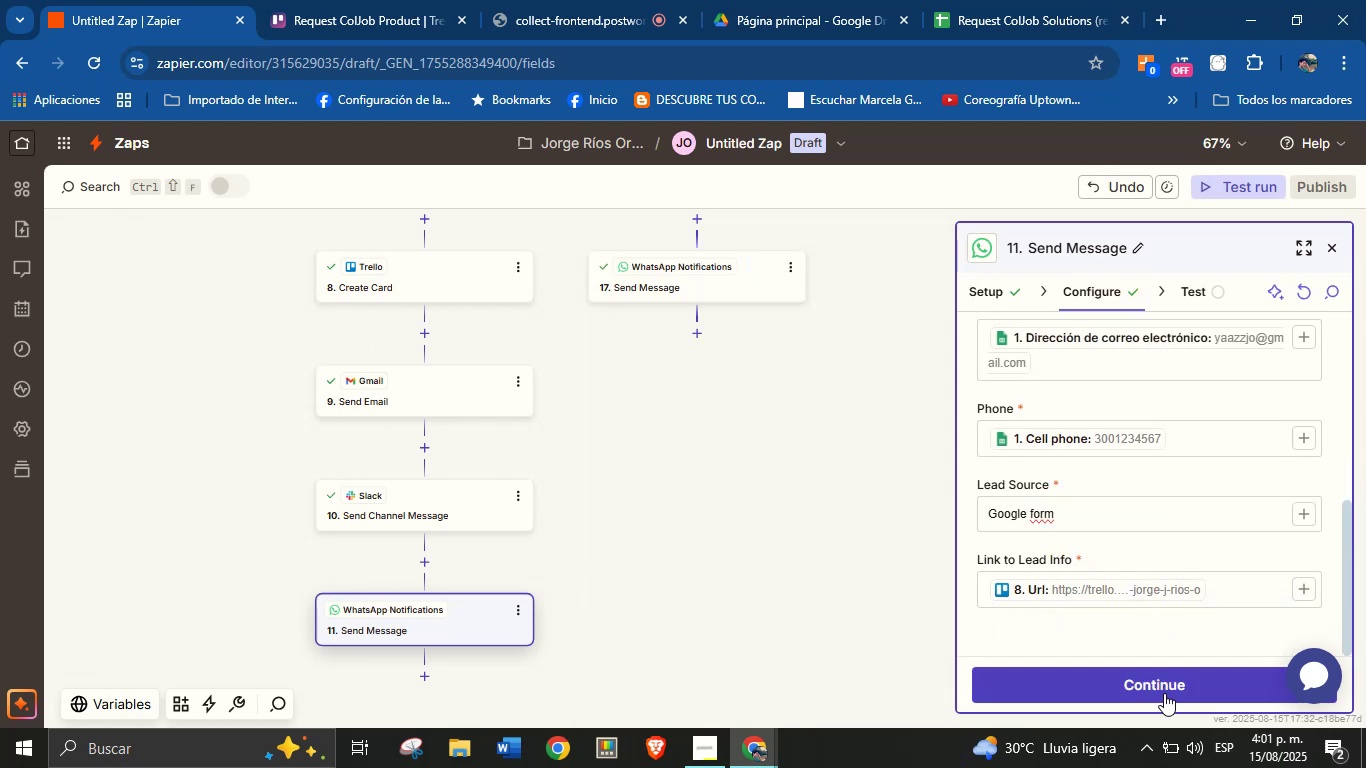 
left_click([1164, 693])
 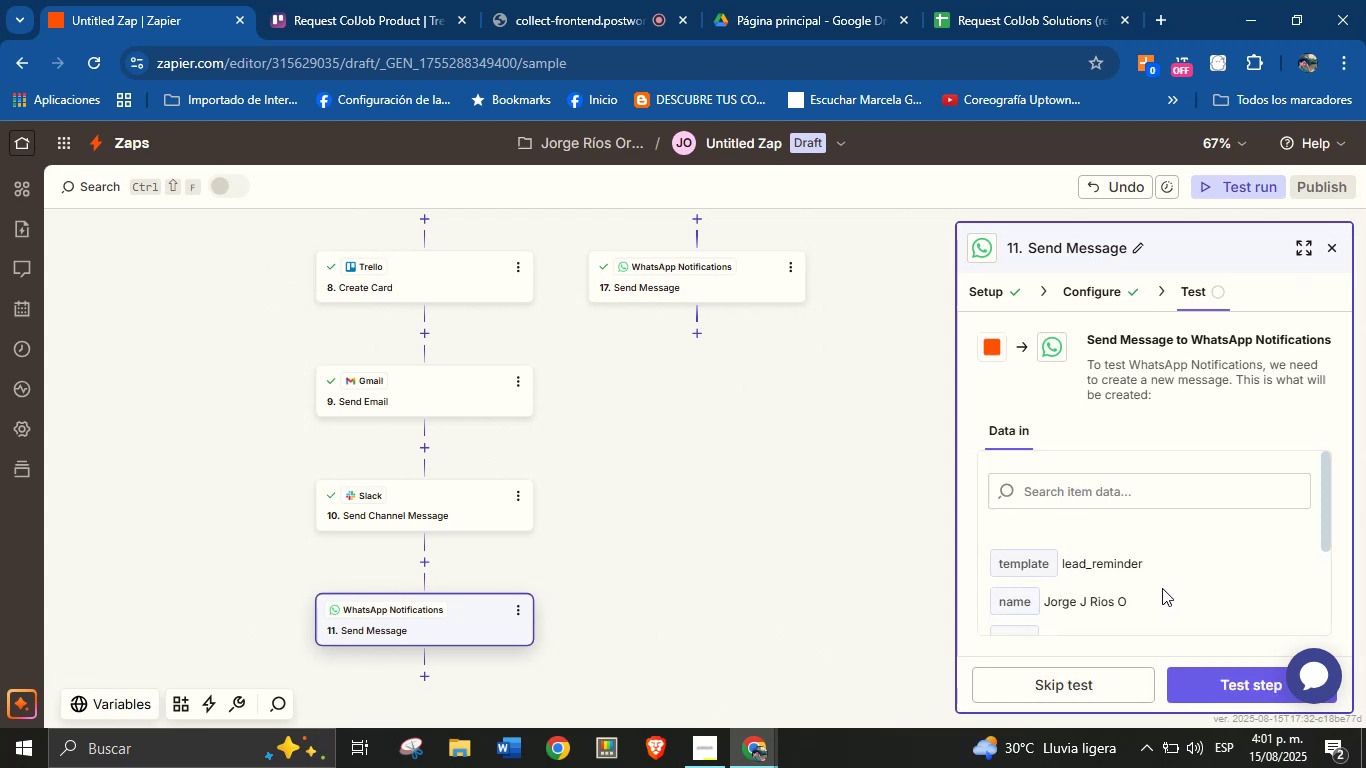 
scroll: coordinate [1157, 538], scroll_direction: down, amount: 1.0
 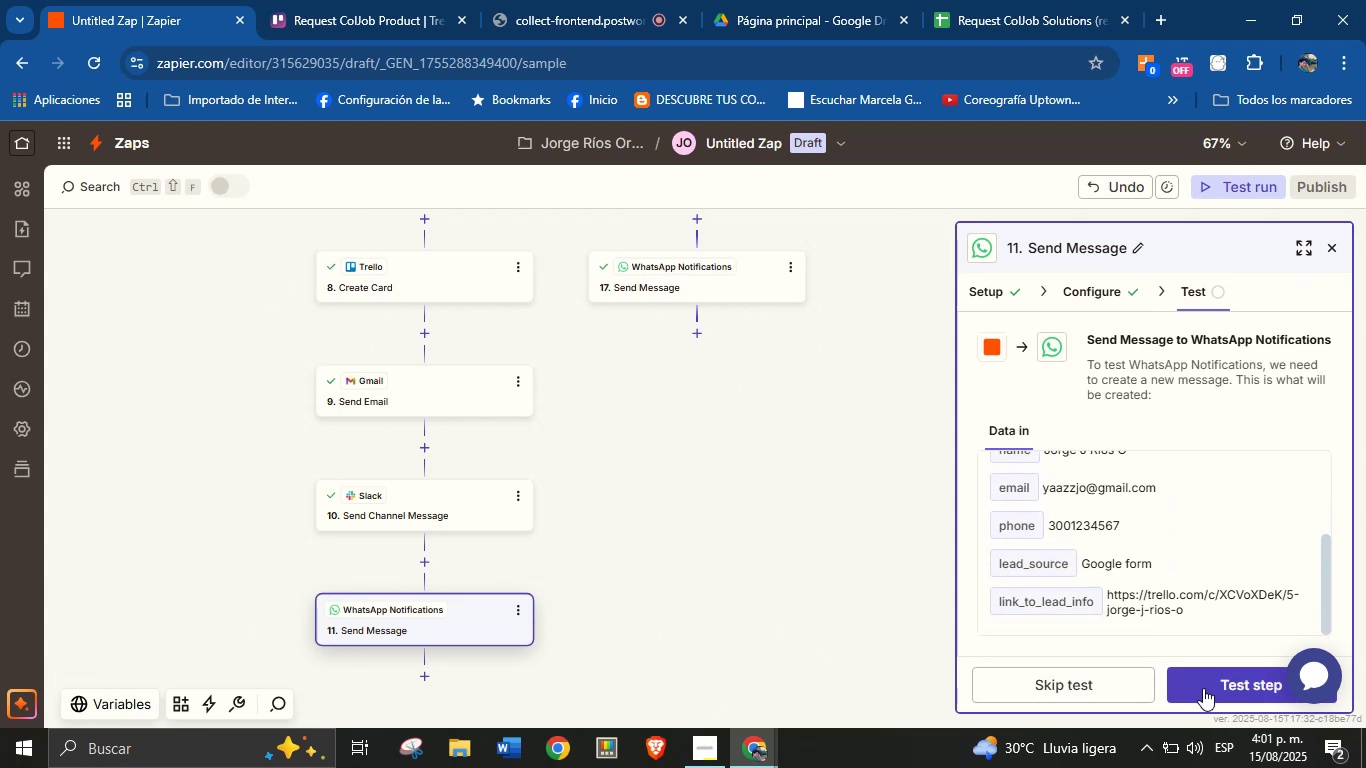 
left_click([1204, 688])
 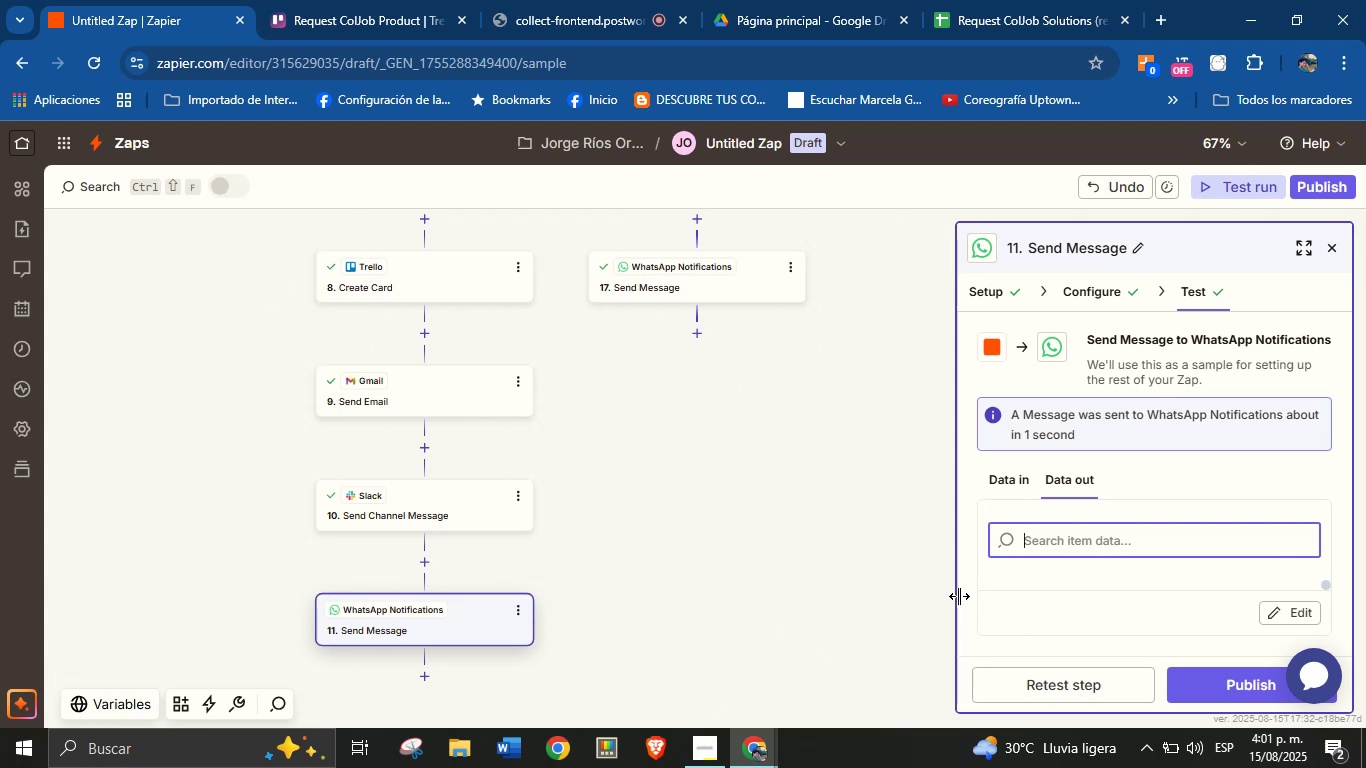 
wait(20.26)
 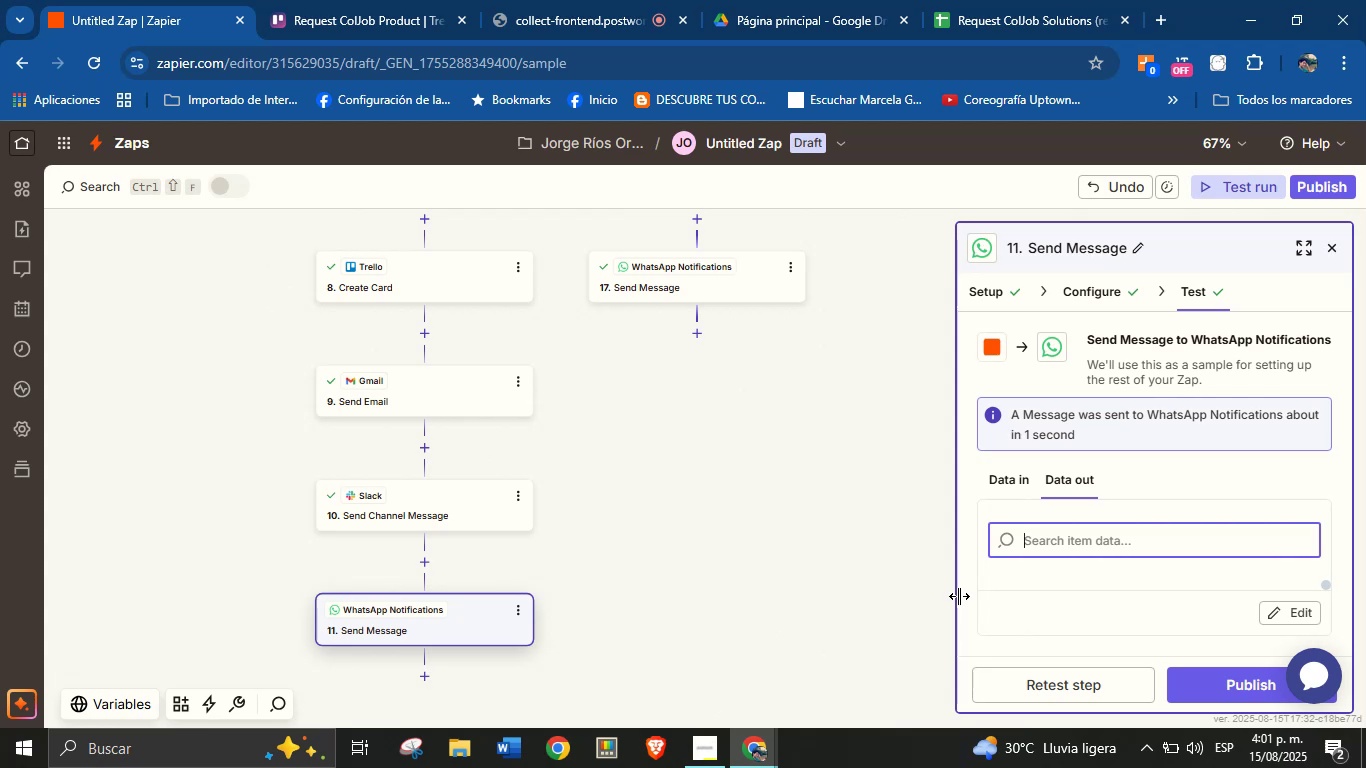 
left_click([1333, 246])
 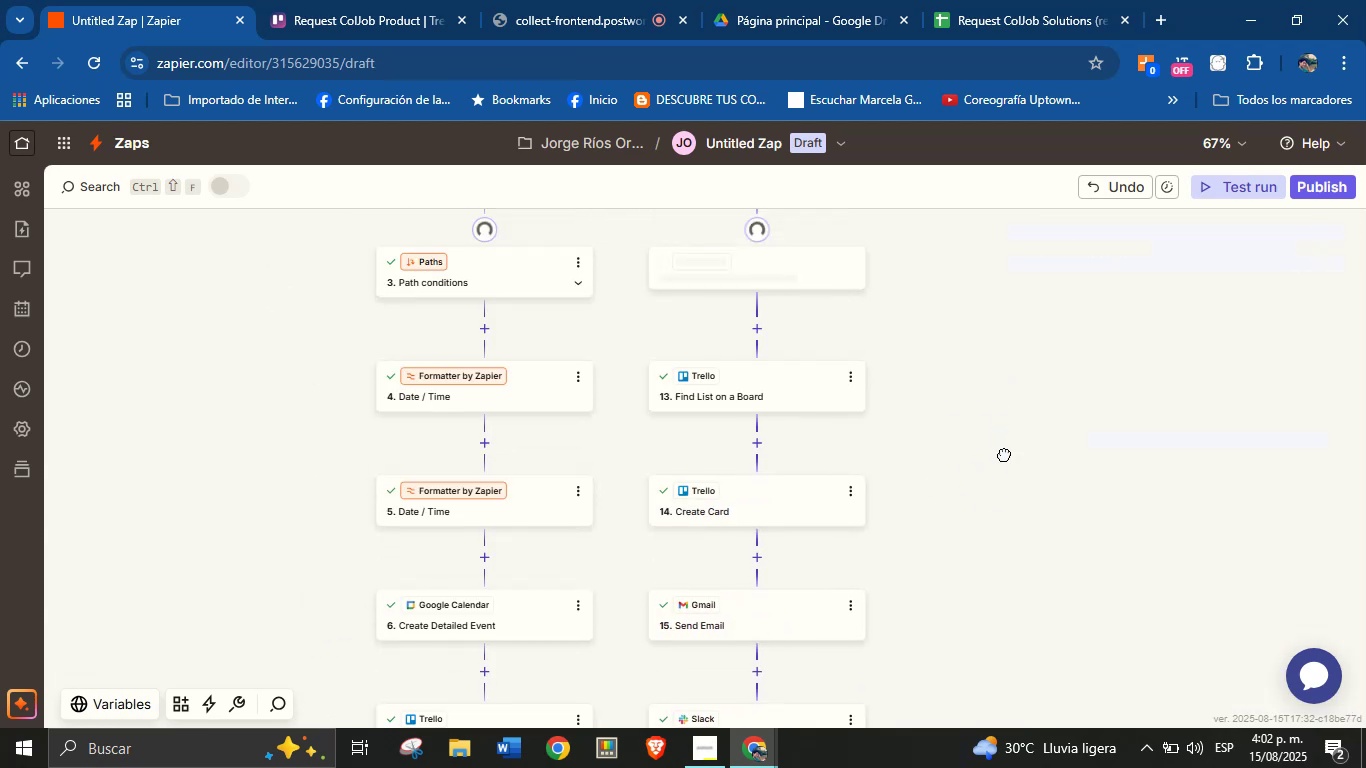 
wait(9.86)
 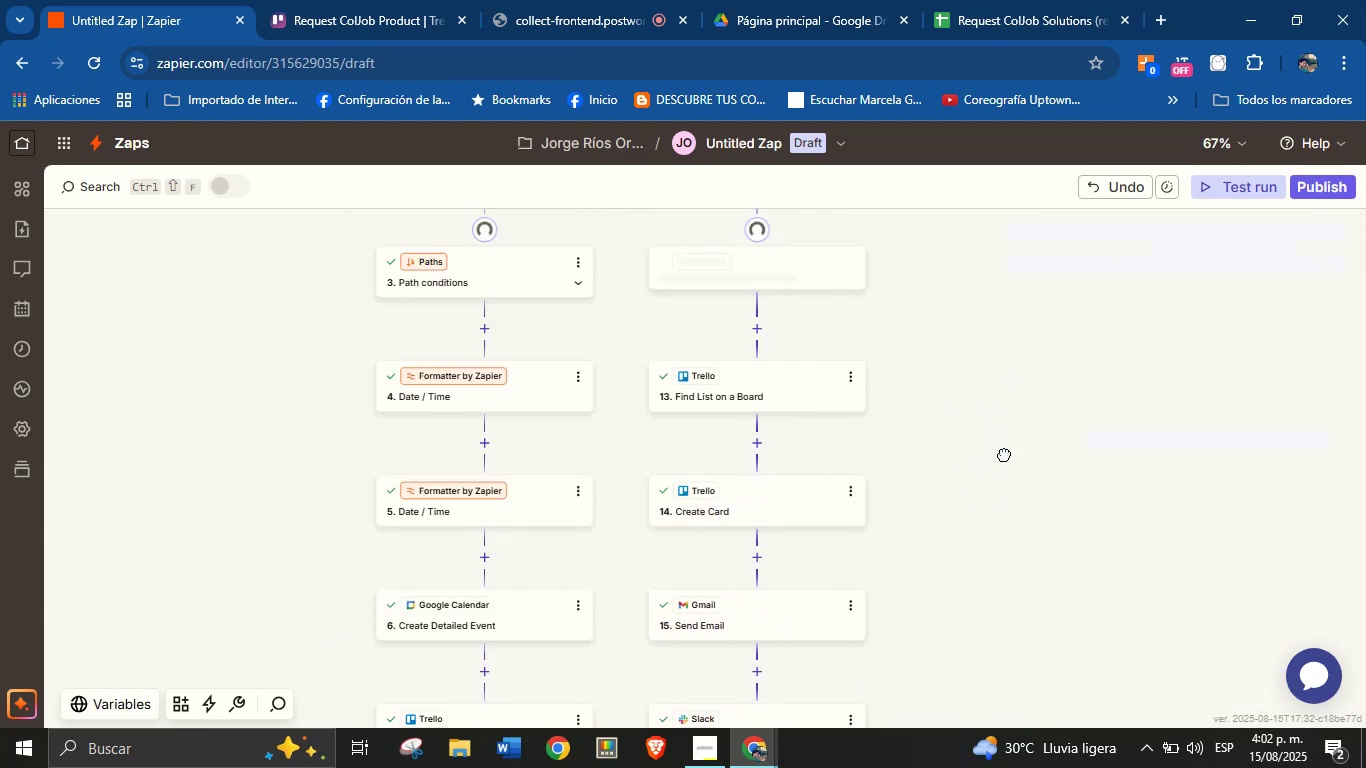 
left_click([751, 155])
 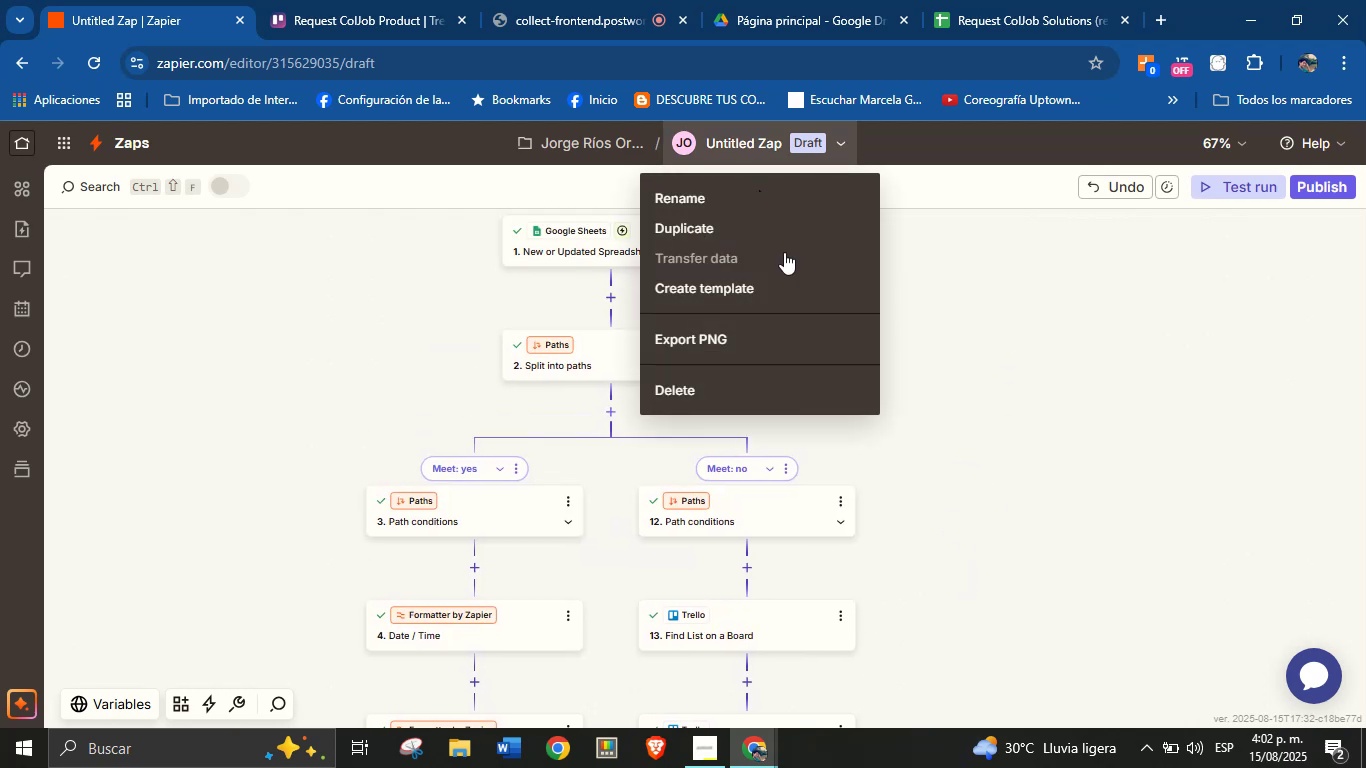 
left_click([921, 504])
 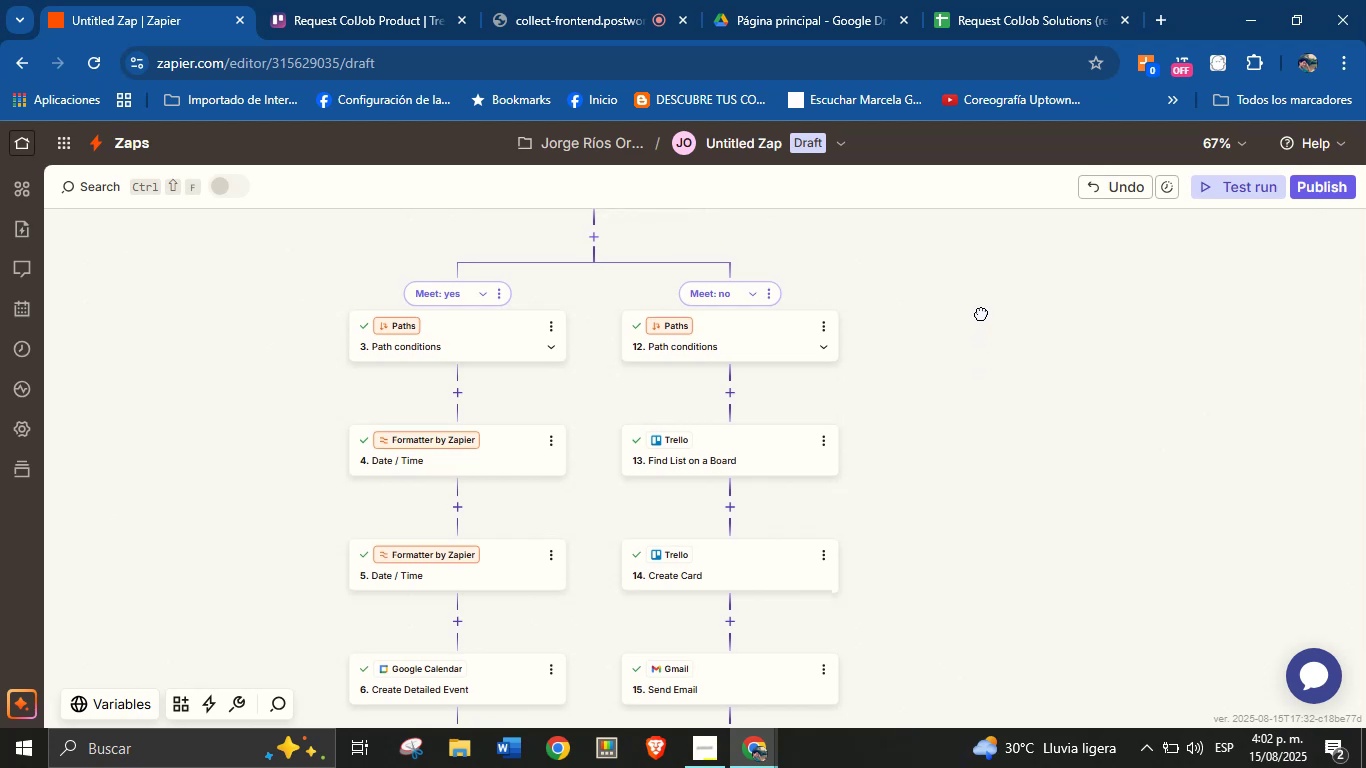 
wait(21.33)
 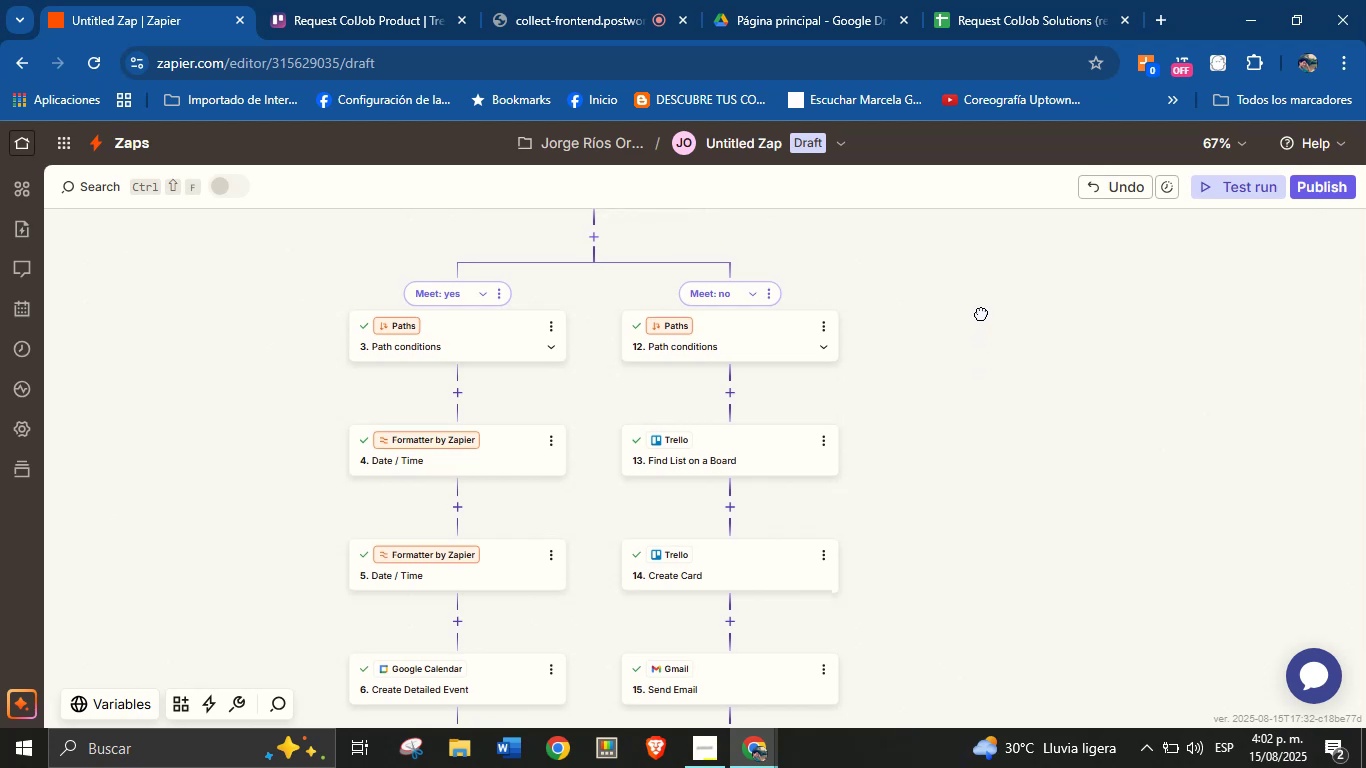 
left_click([743, 141])
 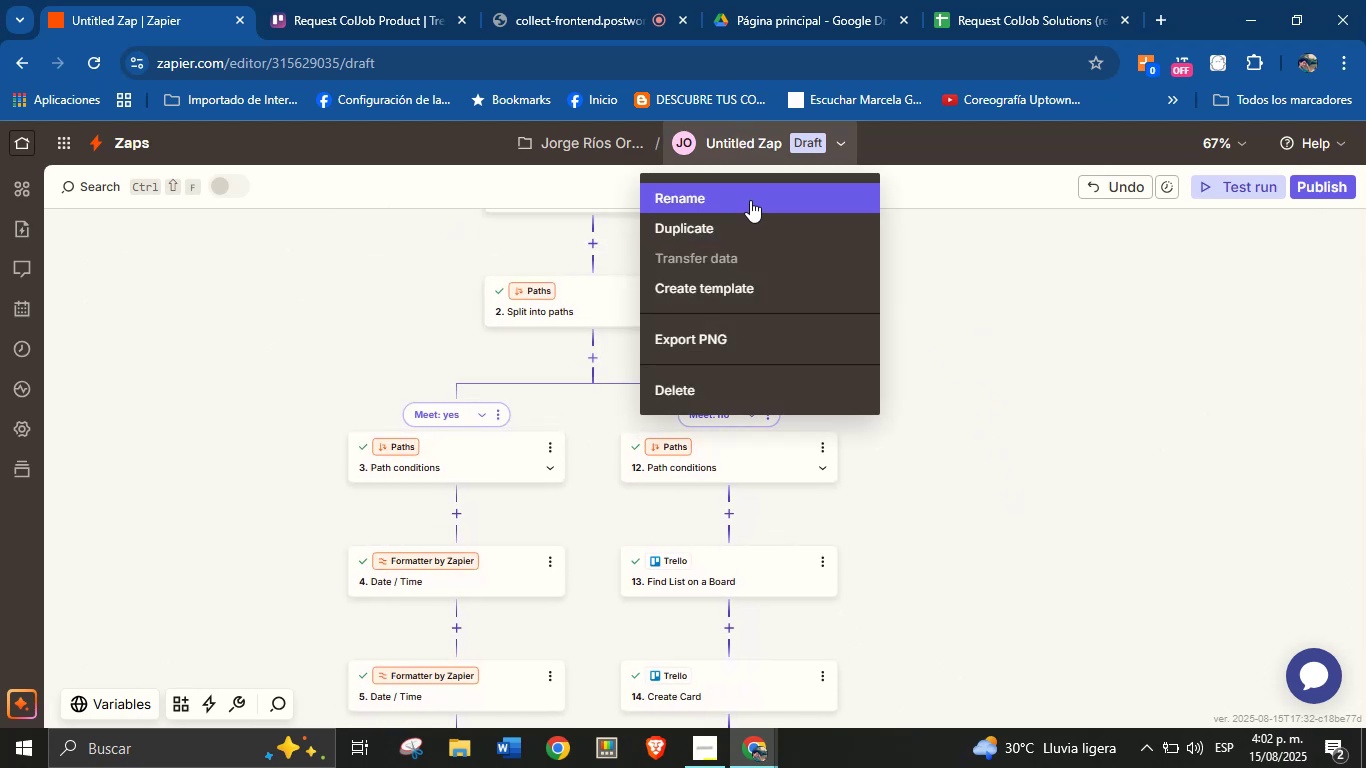 
left_click([750, 200])
 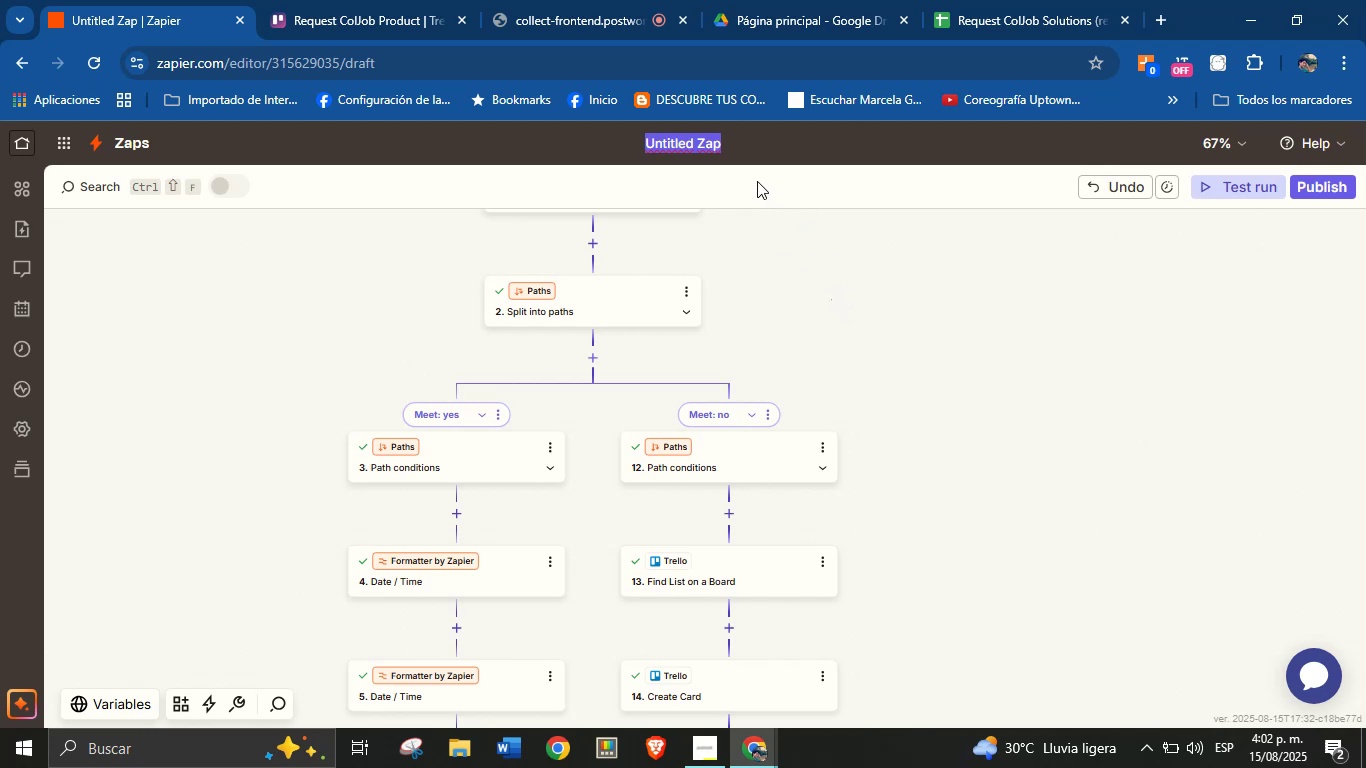 
wait(5.97)
 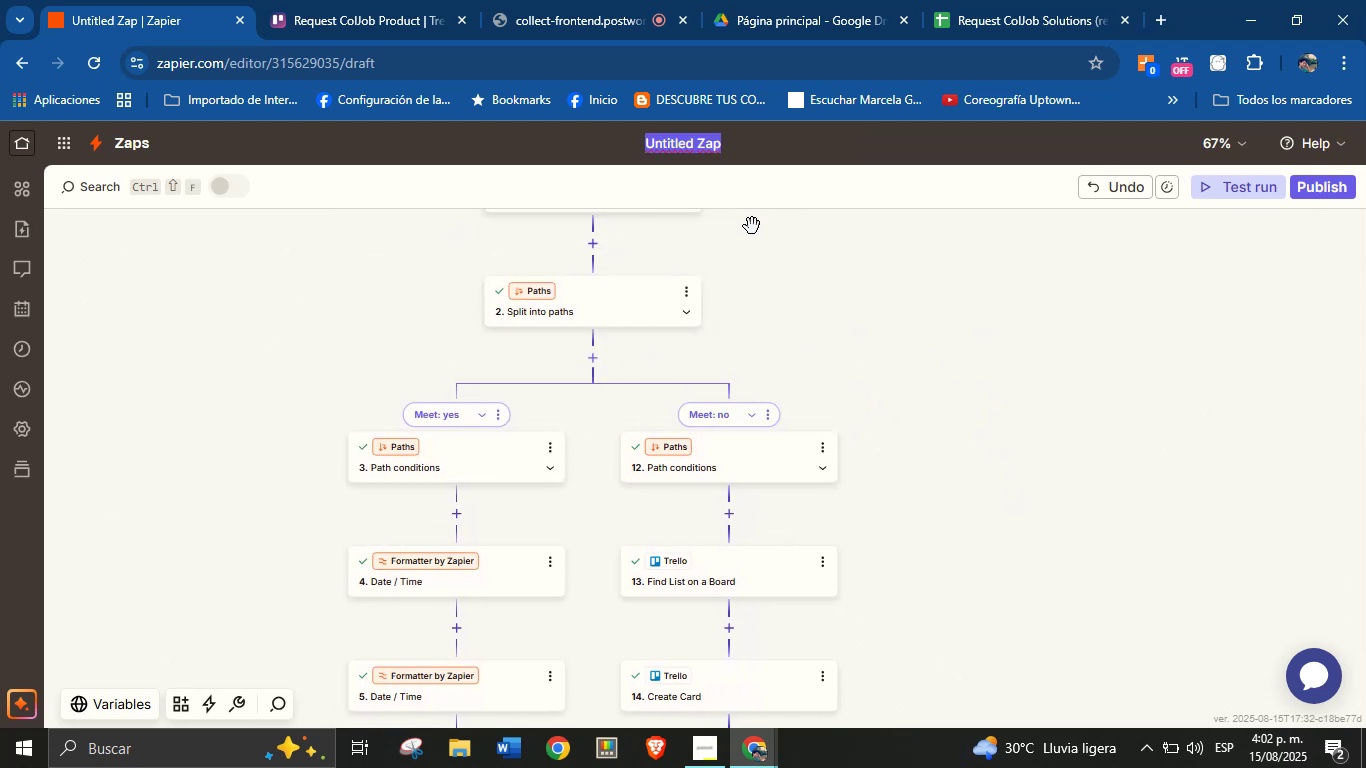 
key(CapsLock)
 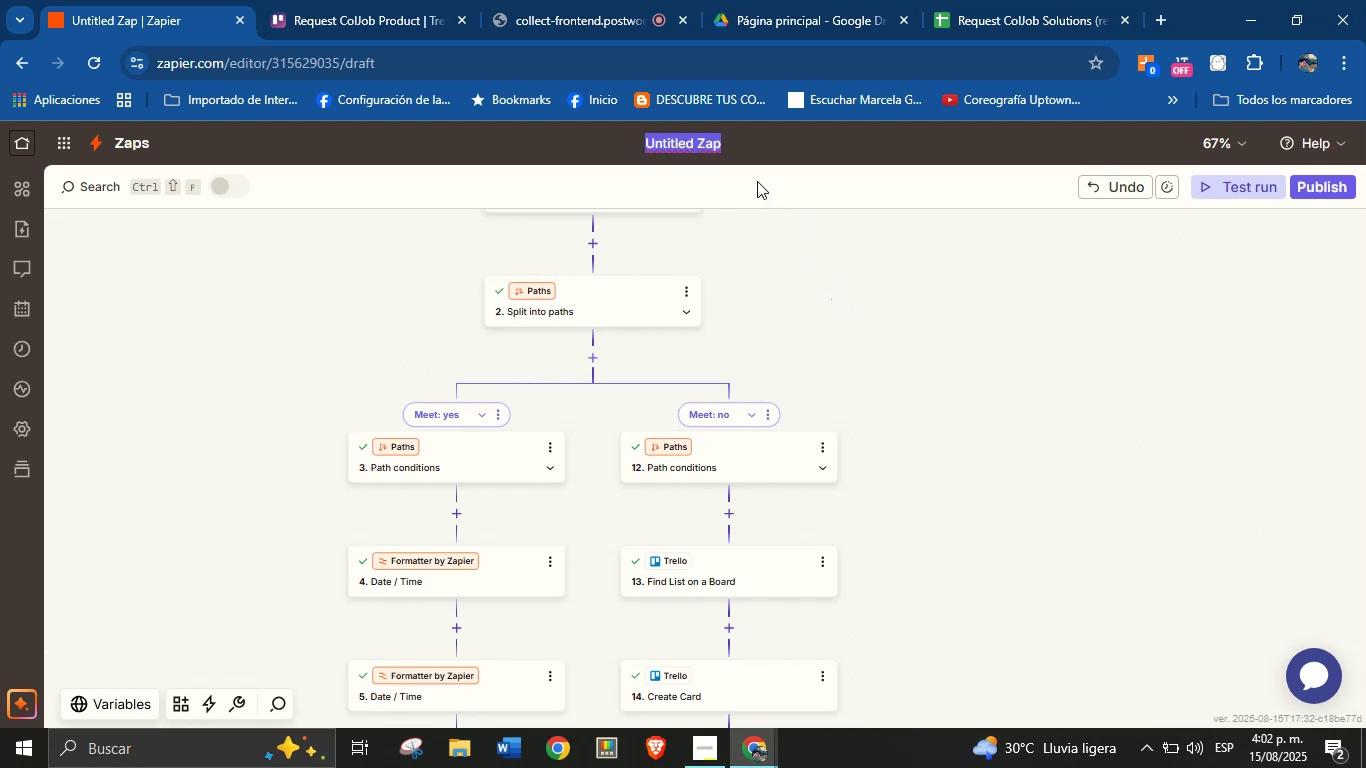 
key(R)
 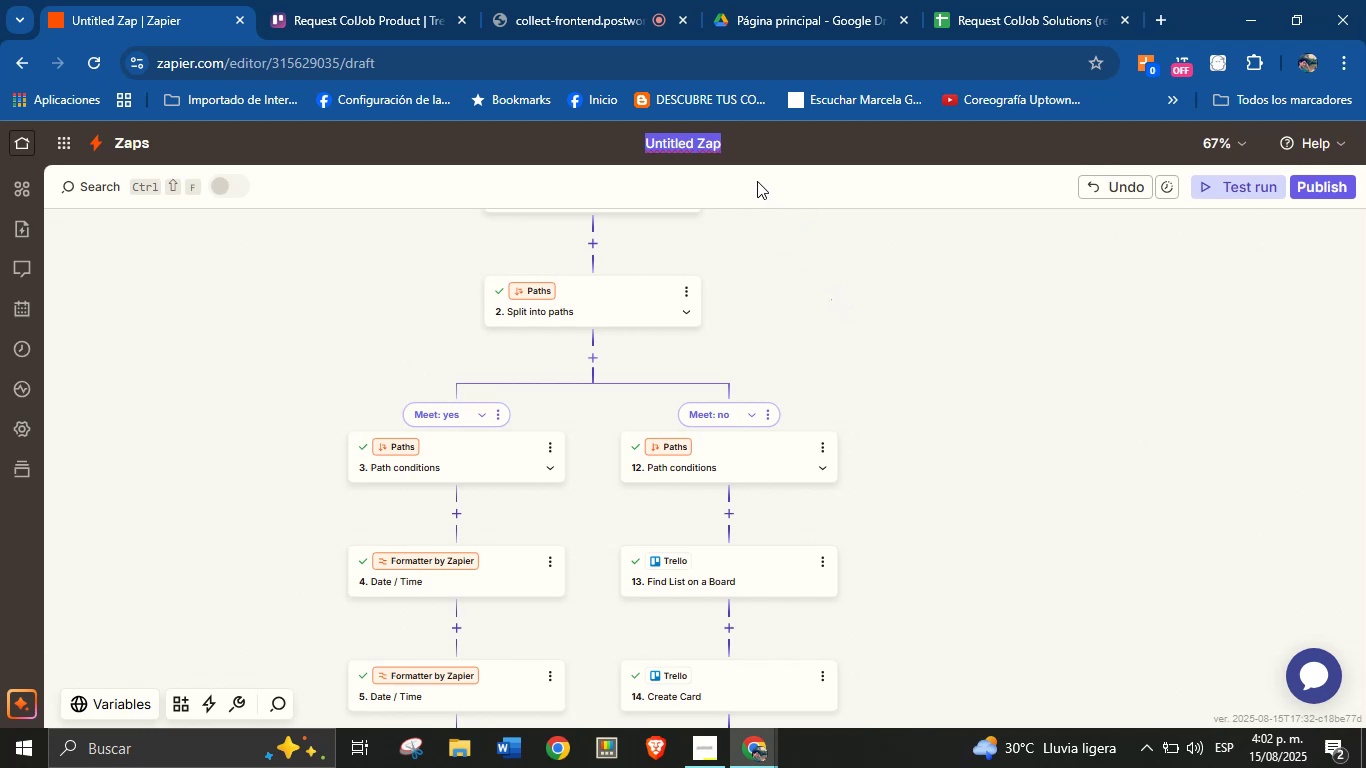 
key(CapsLock)
 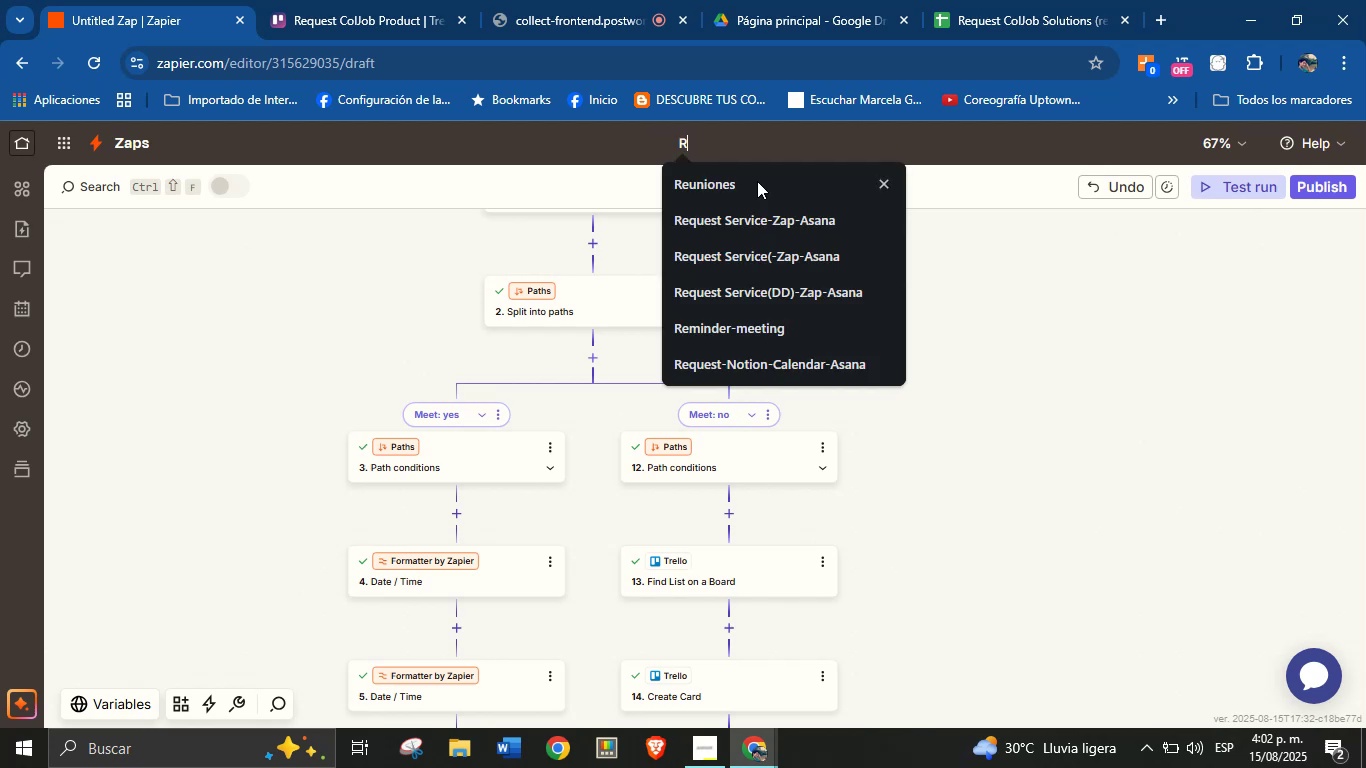 
key(E)
 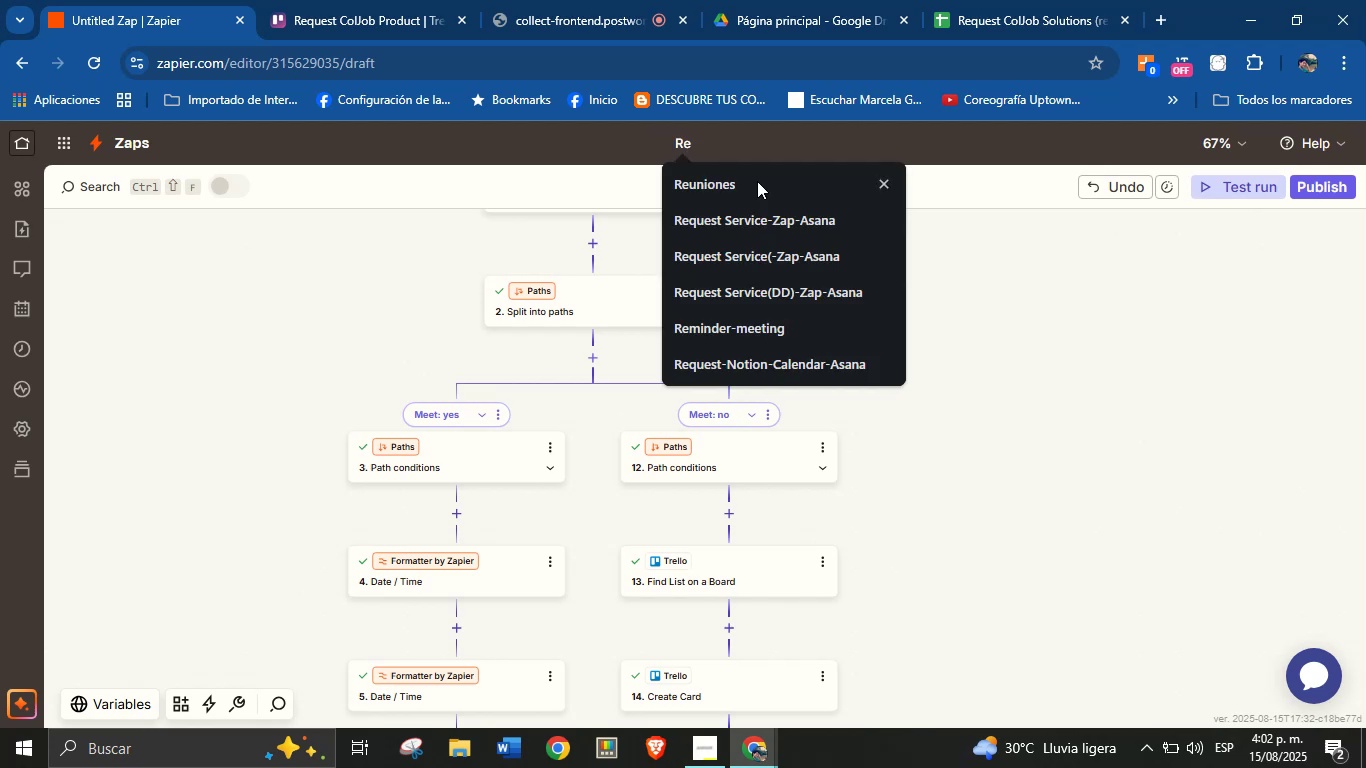 
wait(5.86)
 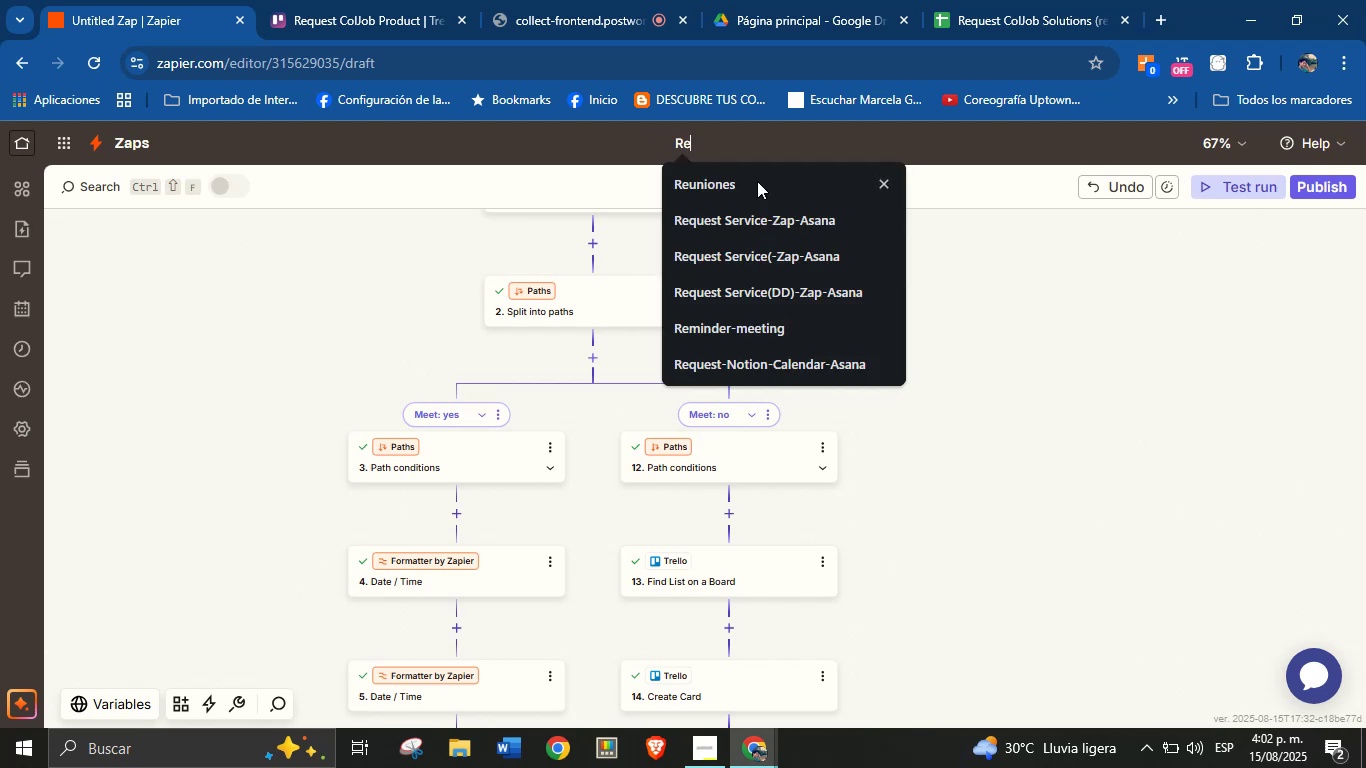 
type(quest-Product)
 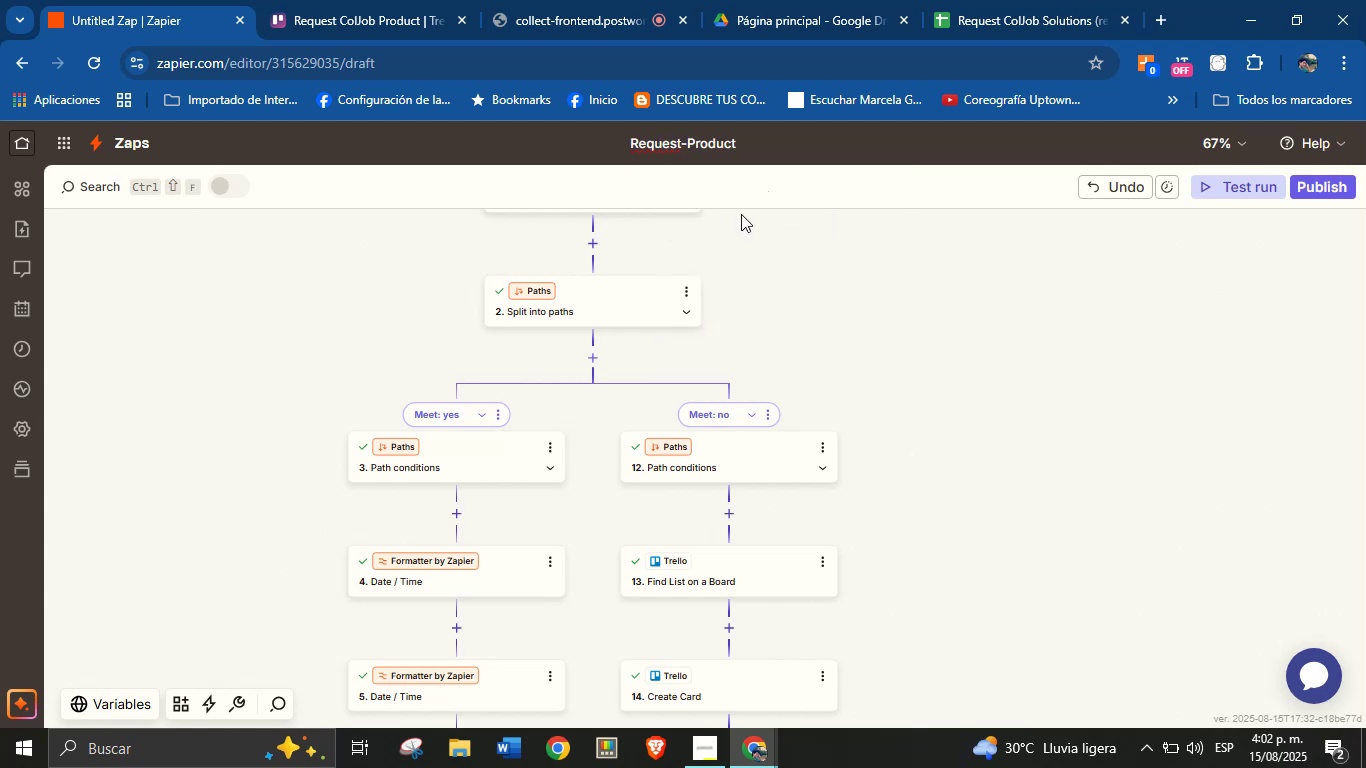 